 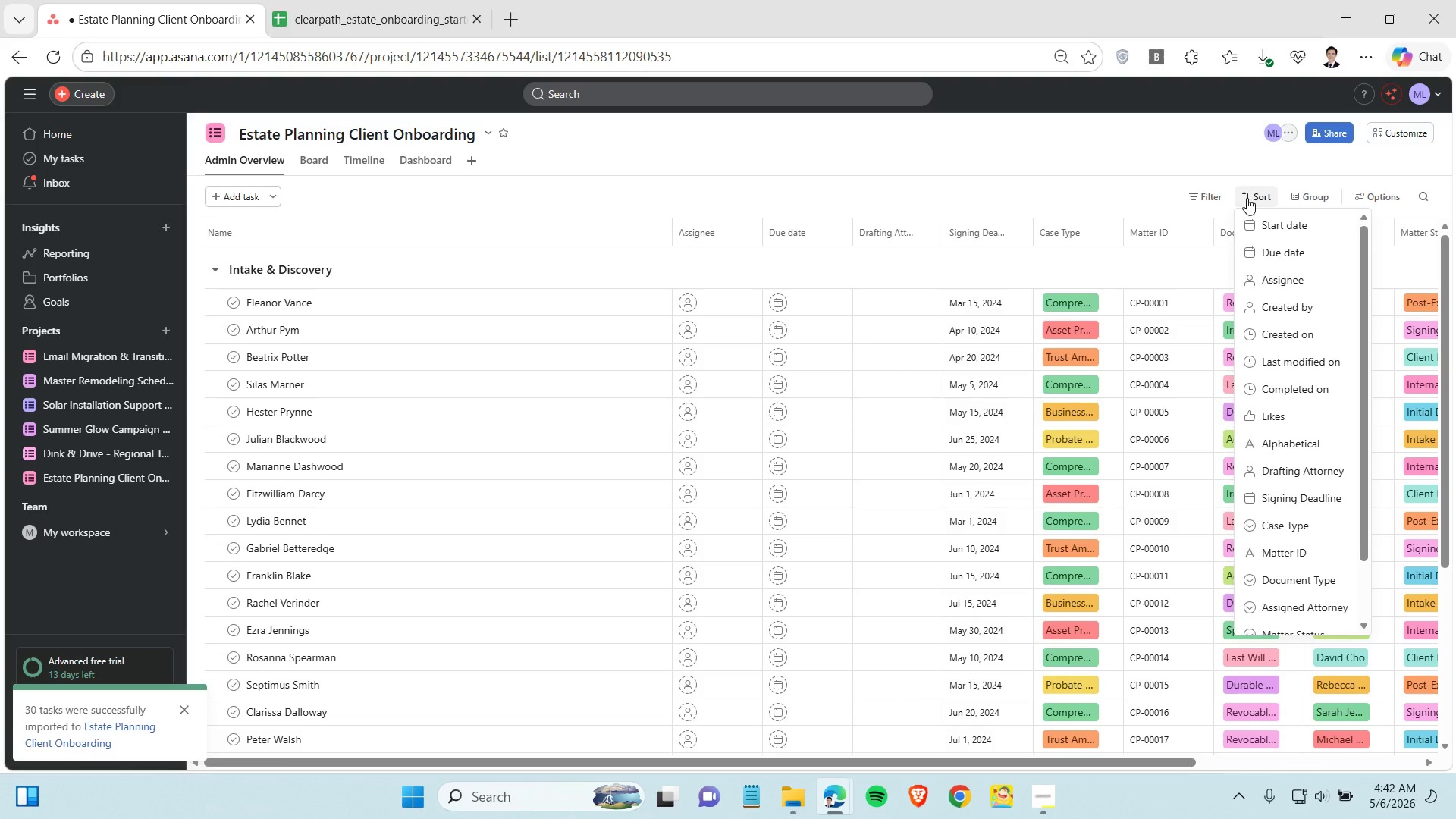 
scroll: coordinate [1312, 502], scroll_direction: down, amount: 3.0
 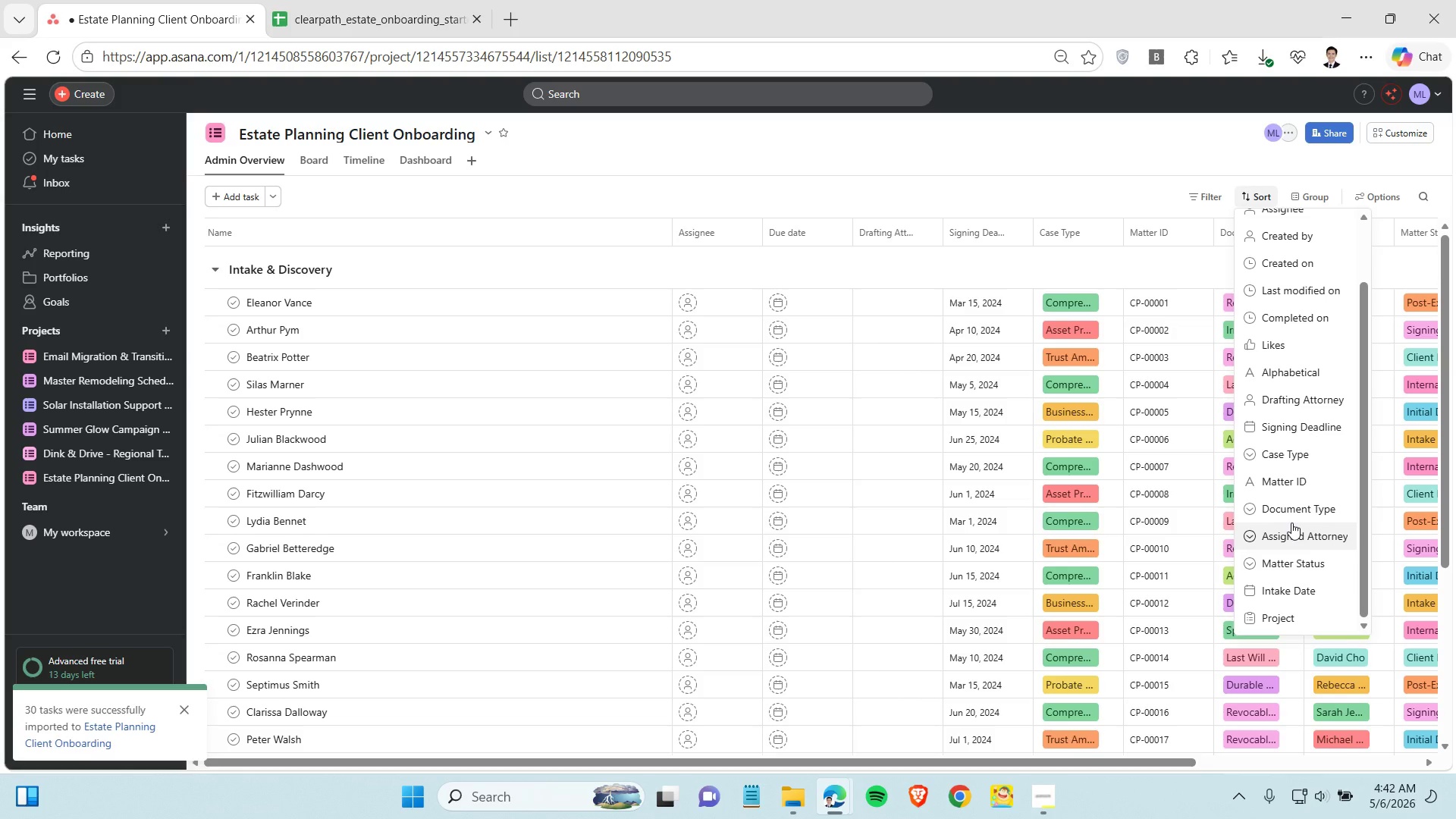 
wait(14.44)
 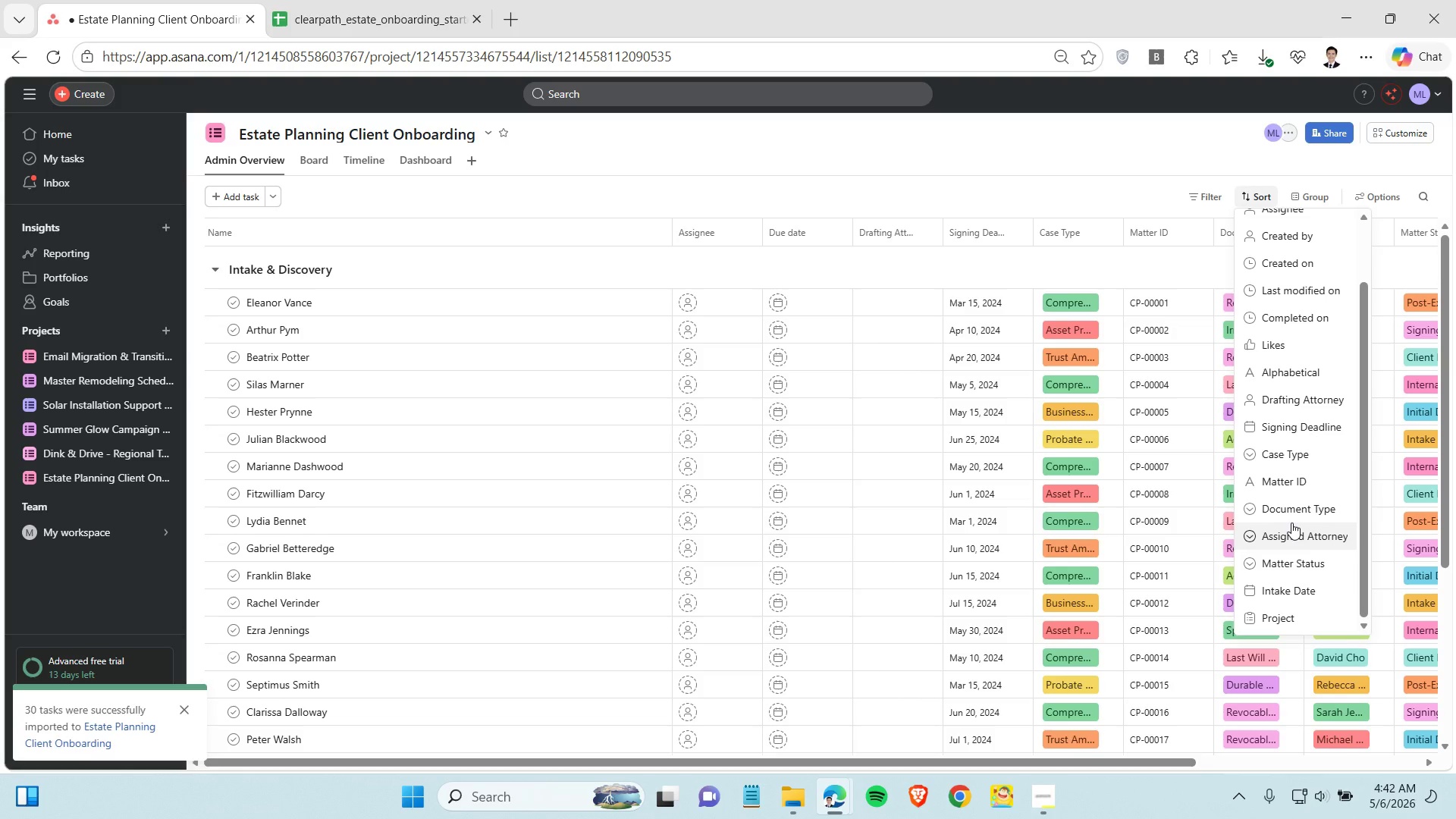 
scroll: coordinate [1319, 538], scroll_direction: down, amount: 1.0
 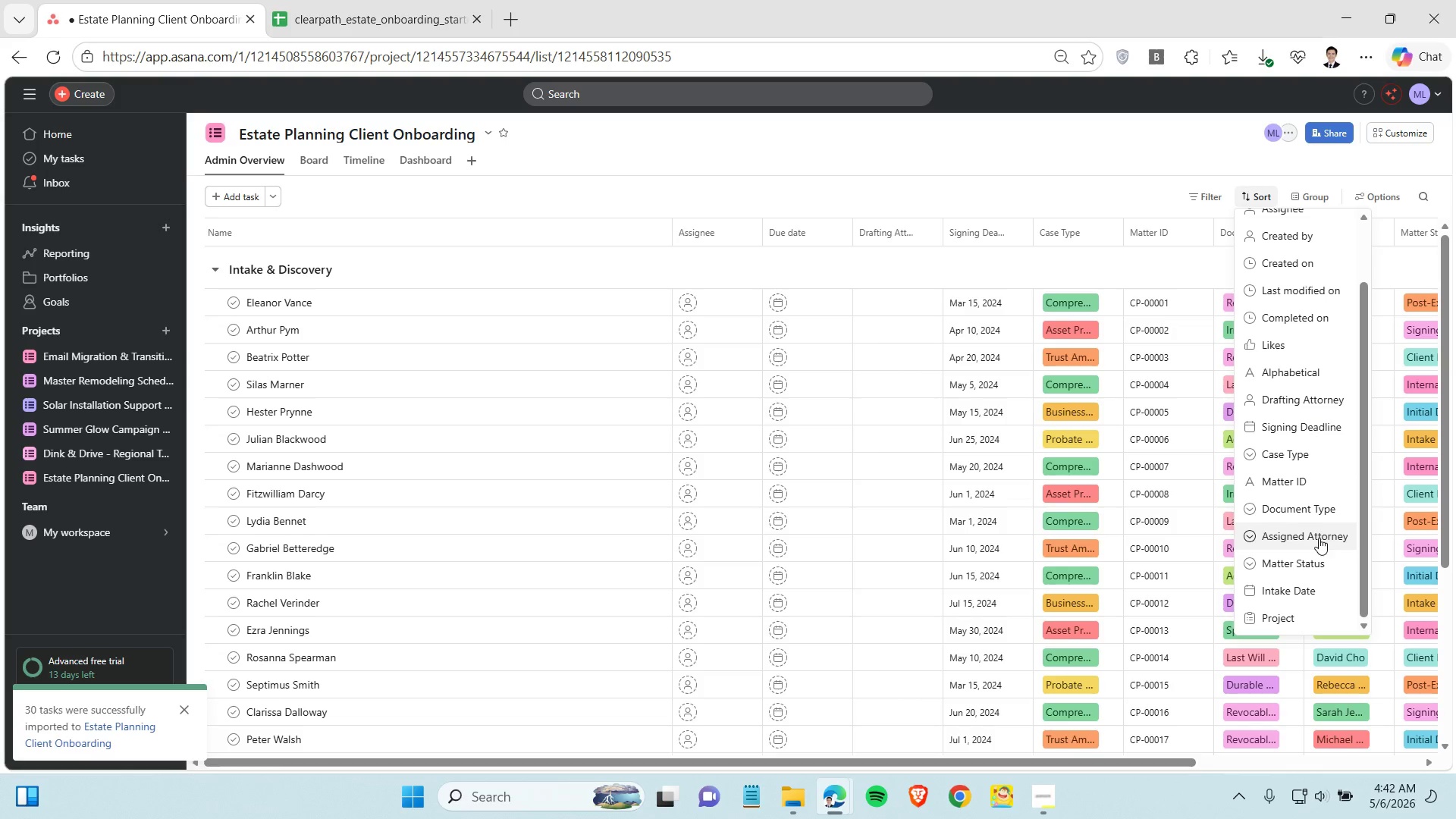 
left_click([1304, 419])
 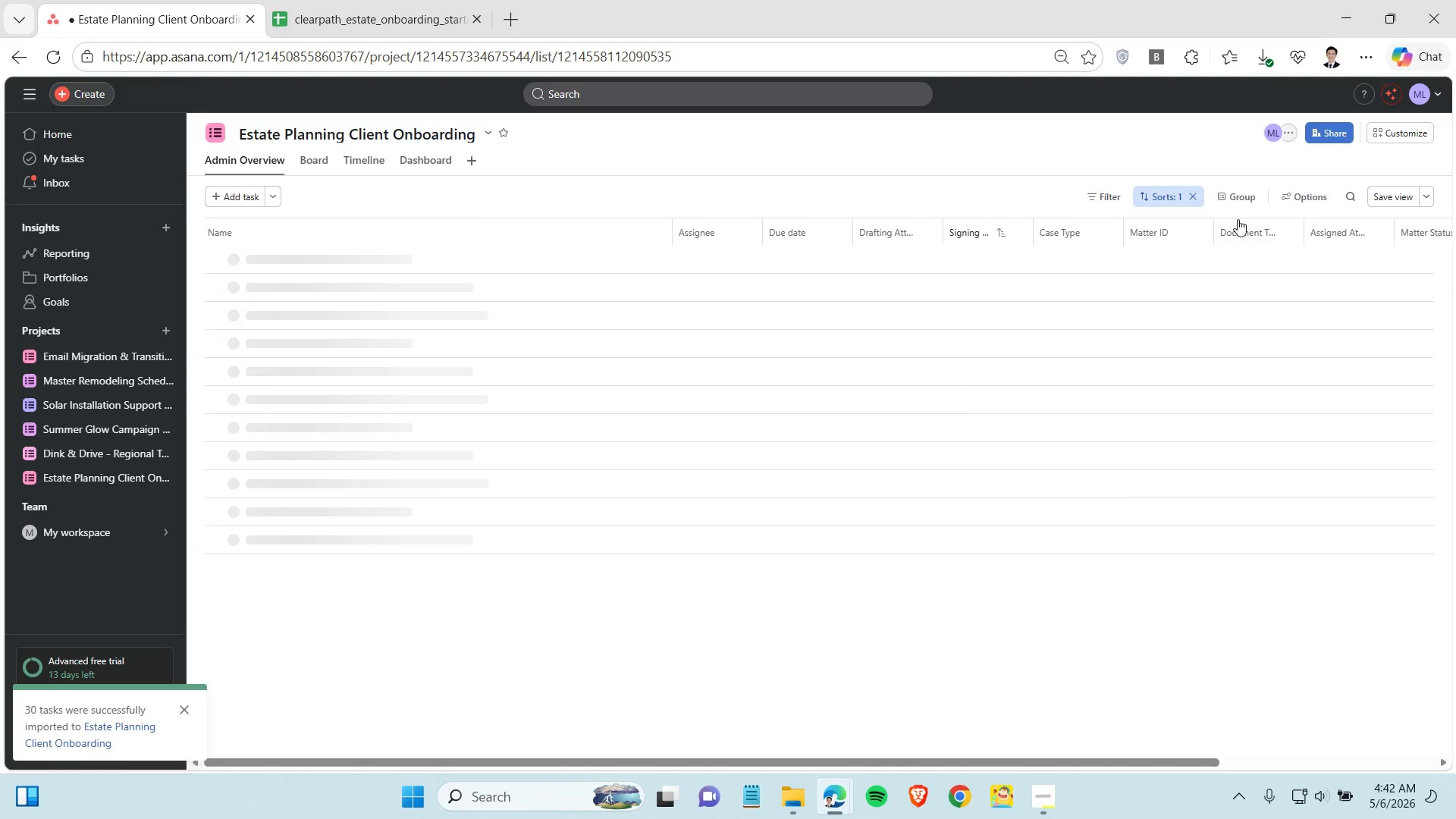 
mouse_move([1144, 203])
 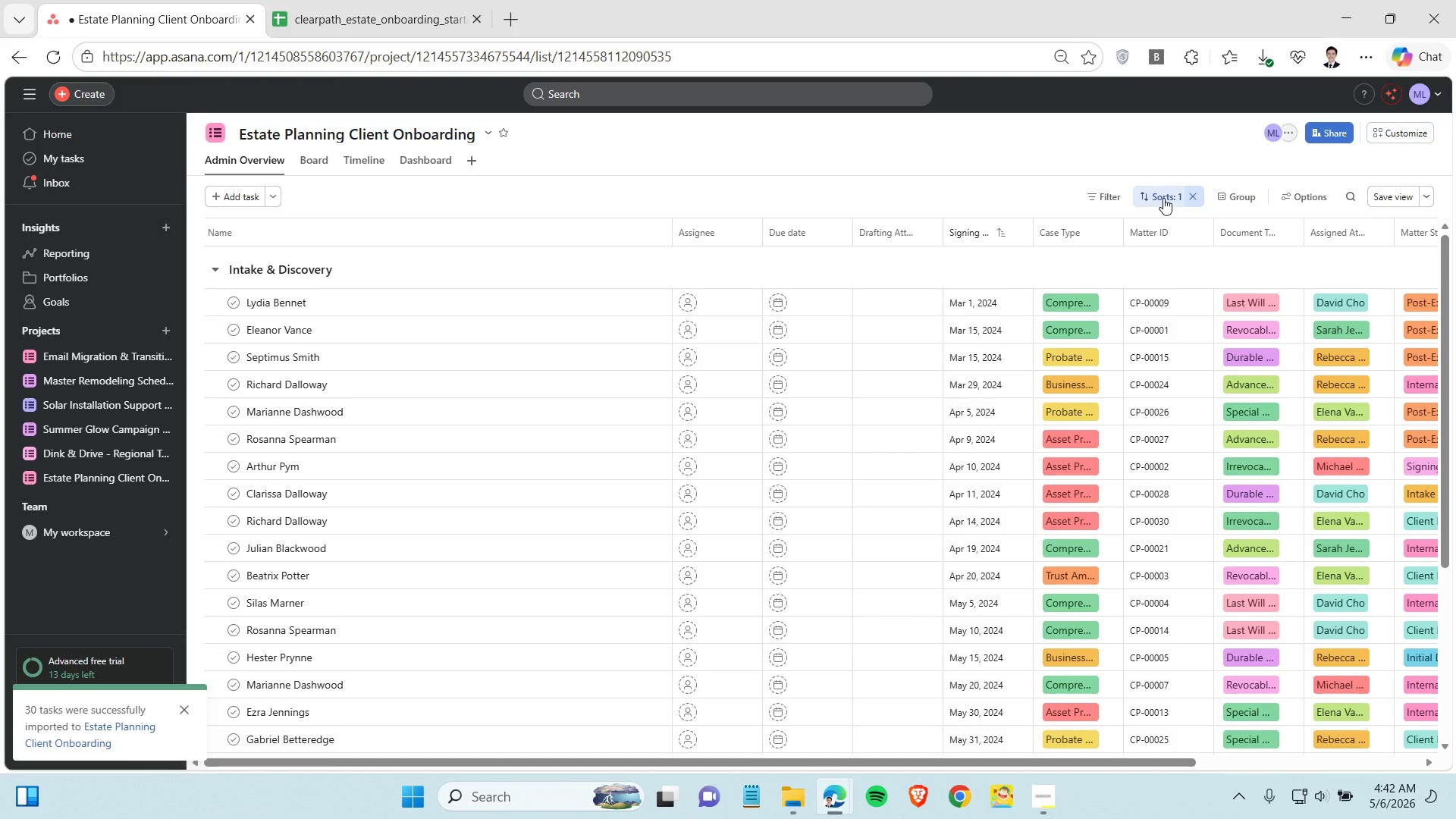 
left_click([1166, 198])